 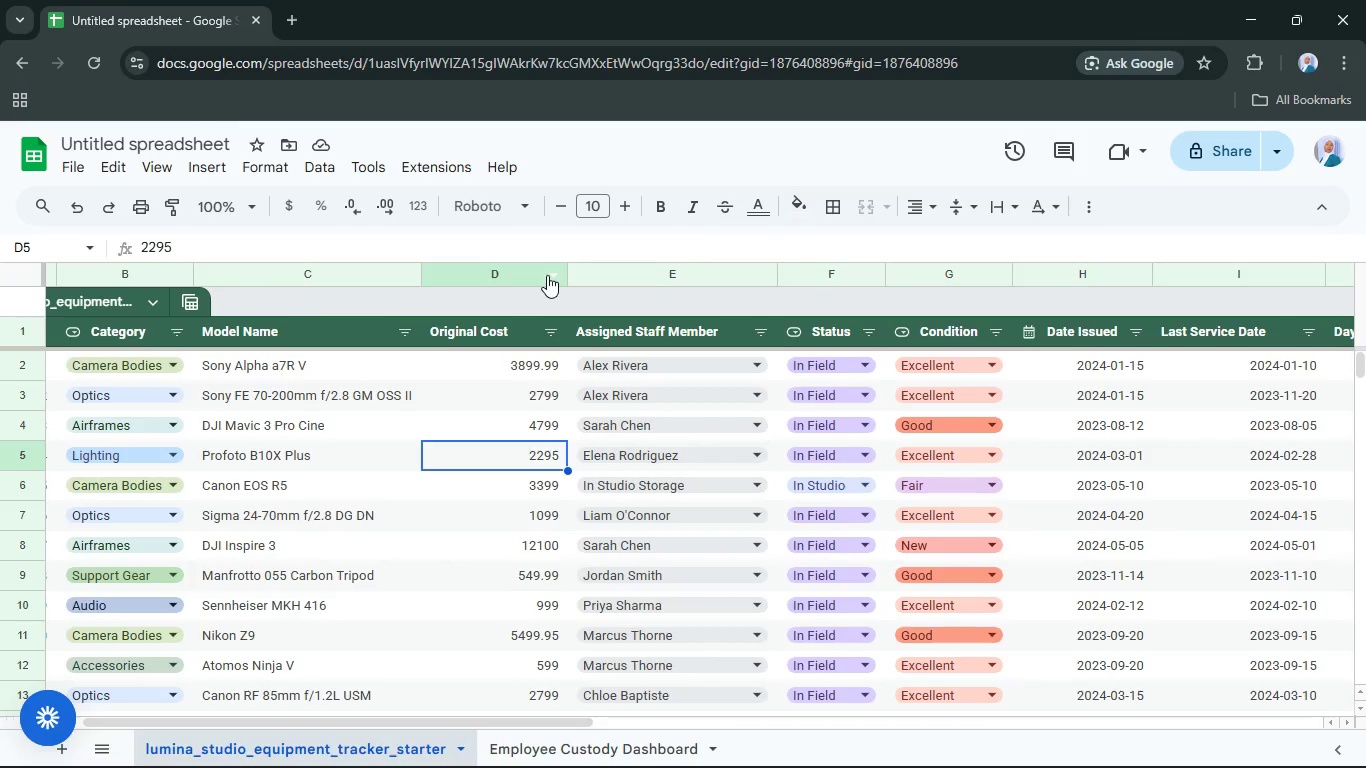 
left_click_drag(start_coordinate=[439, 715], to_coordinate=[483, 720])
 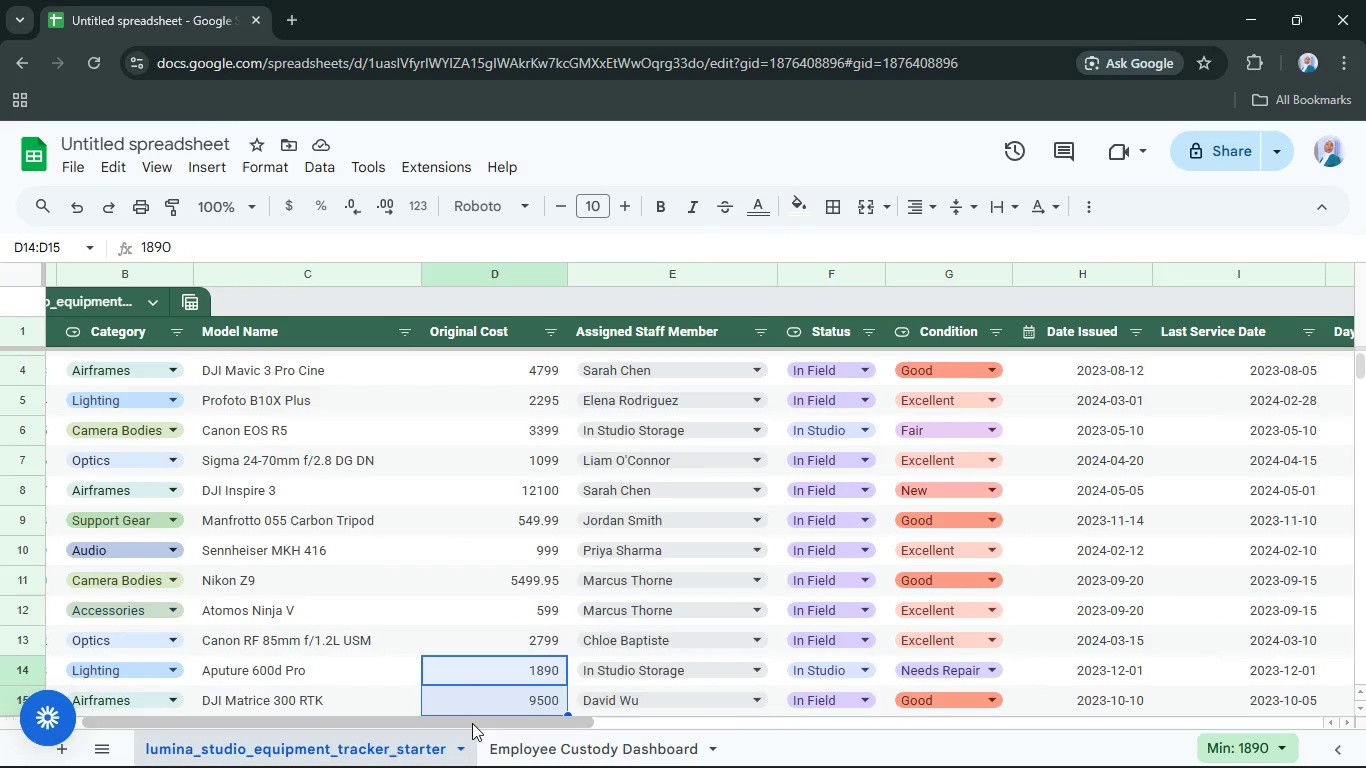 
left_click([472, 723])
 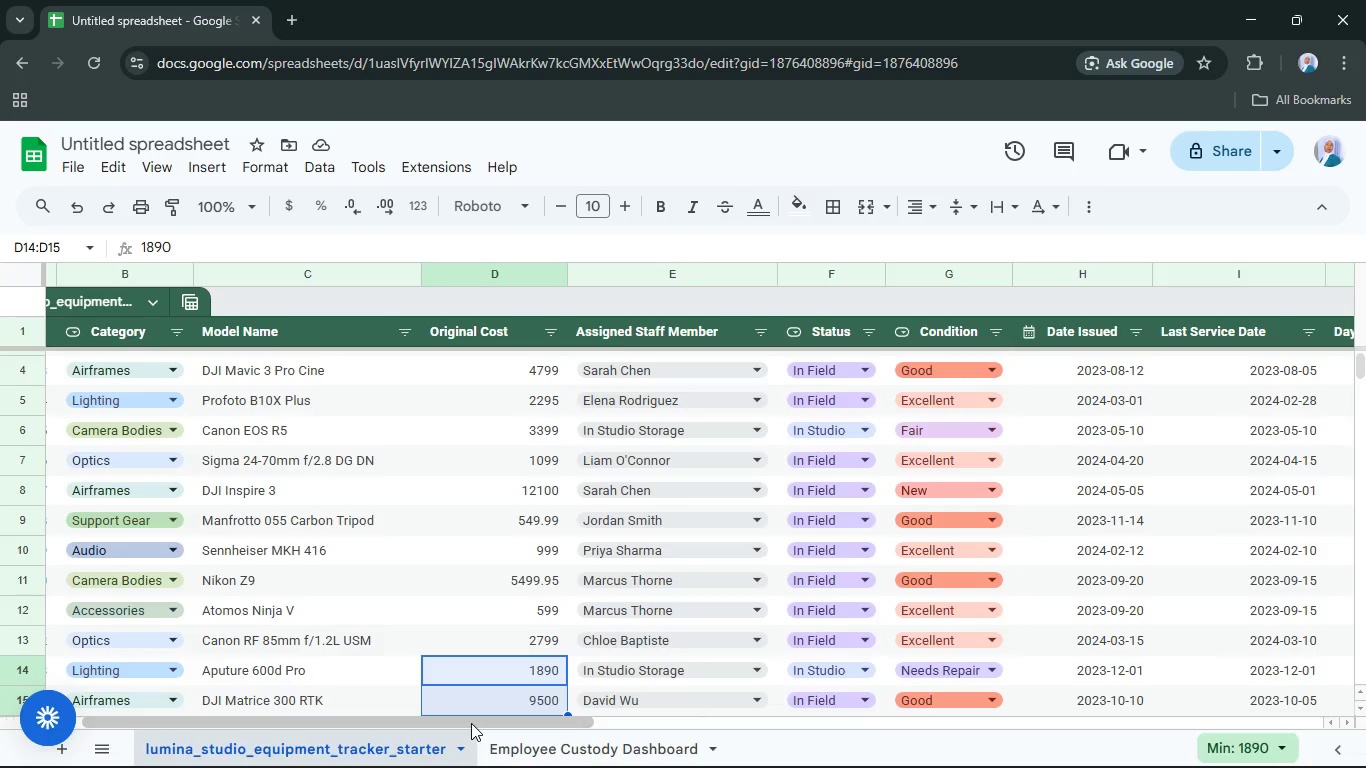 
left_click_drag(start_coordinate=[471, 723], to_coordinate=[646, 711])
 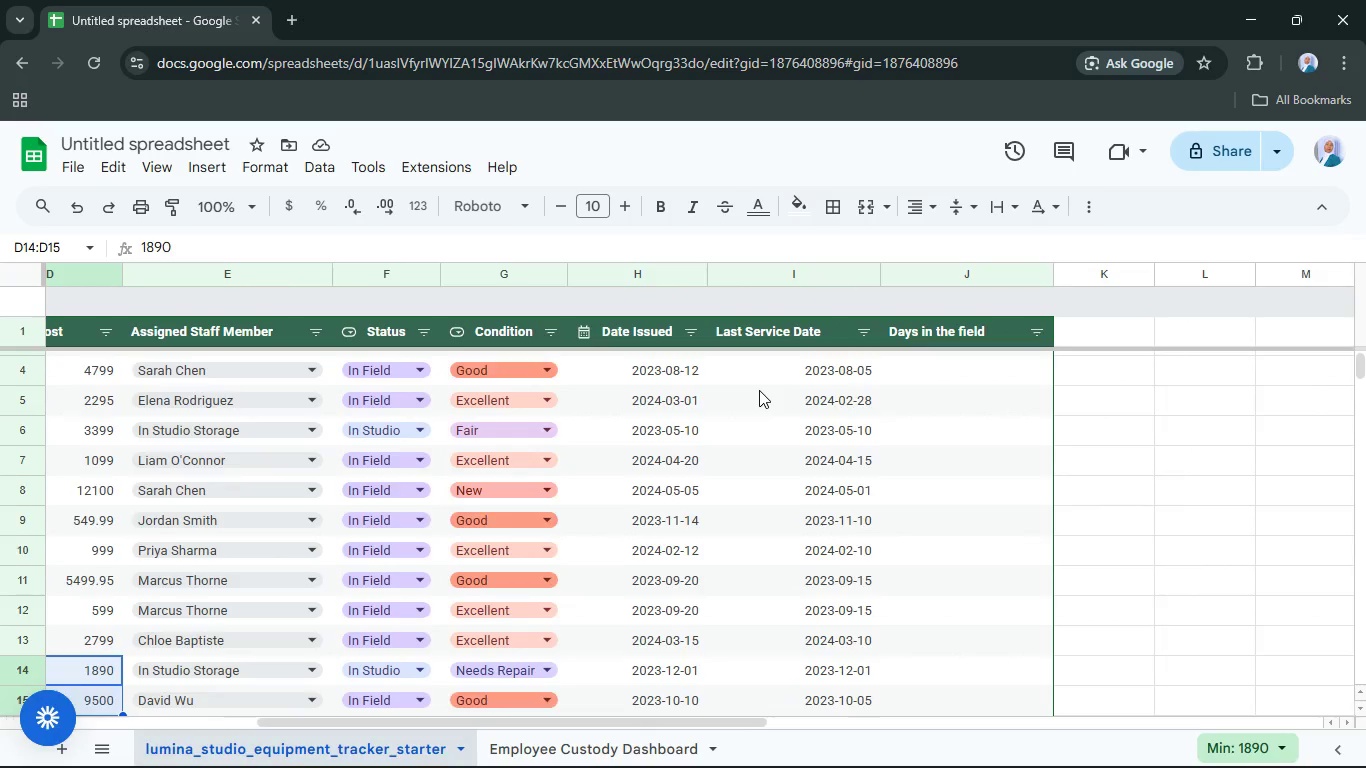 
scroll: coordinate [755, 400], scroll_direction: none, amount: 0.0
 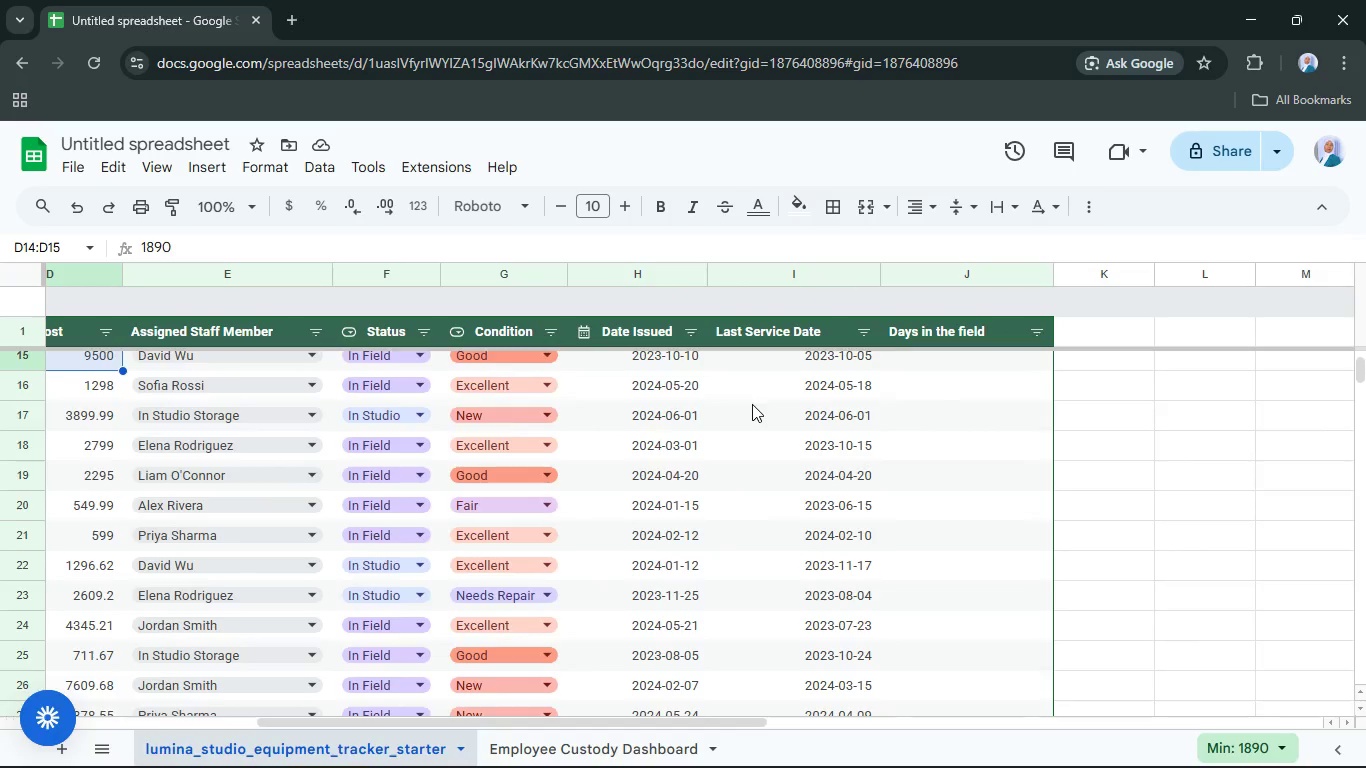 
scroll: coordinate [752, 404], scroll_direction: up, amount: 5.0
 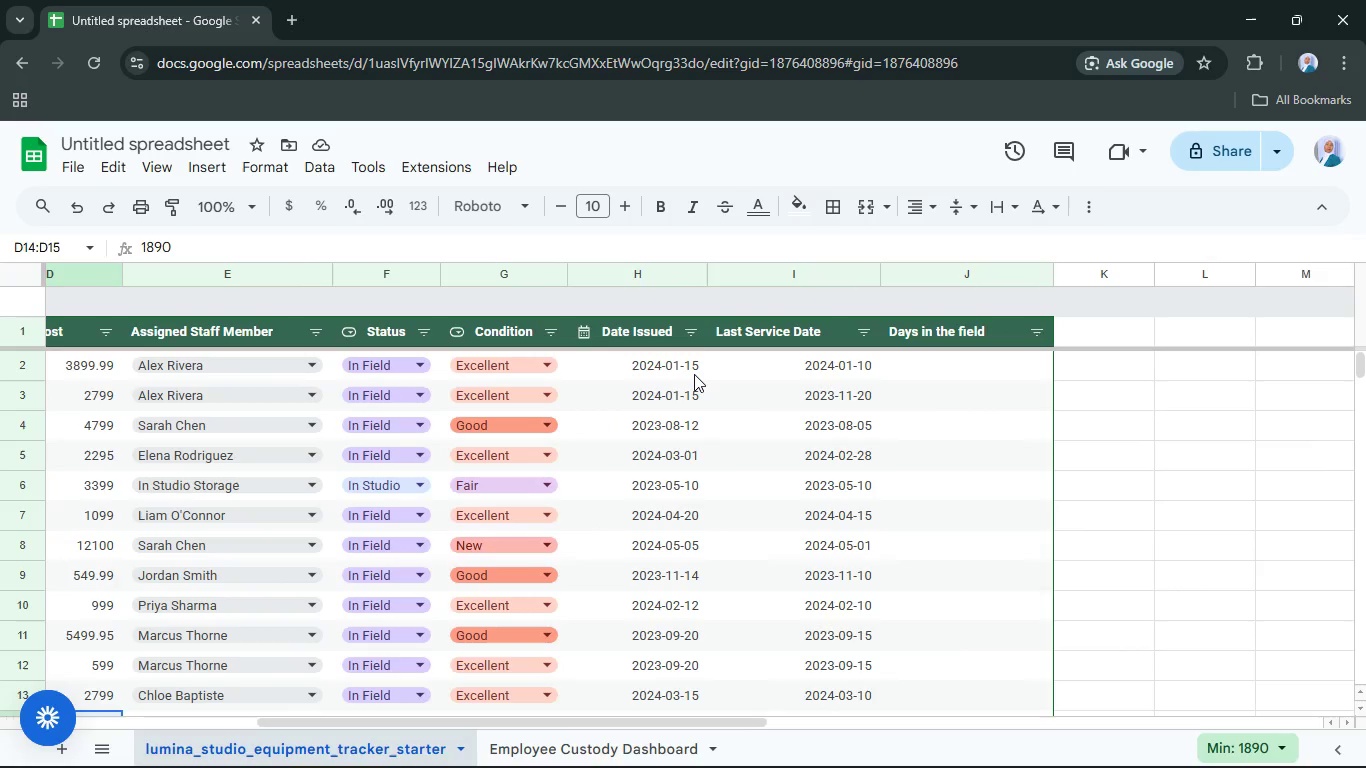 
left_click([694, 374])
 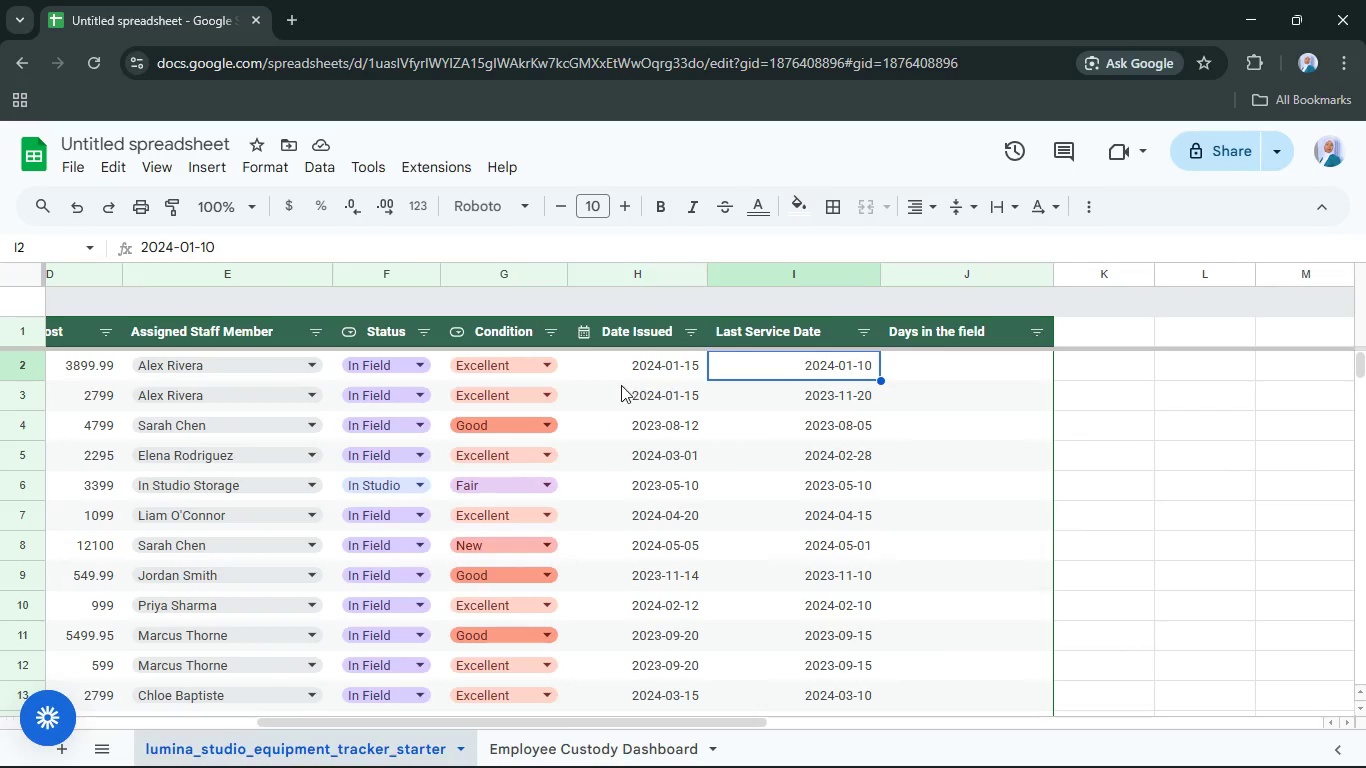 
left_click([584, 366])
 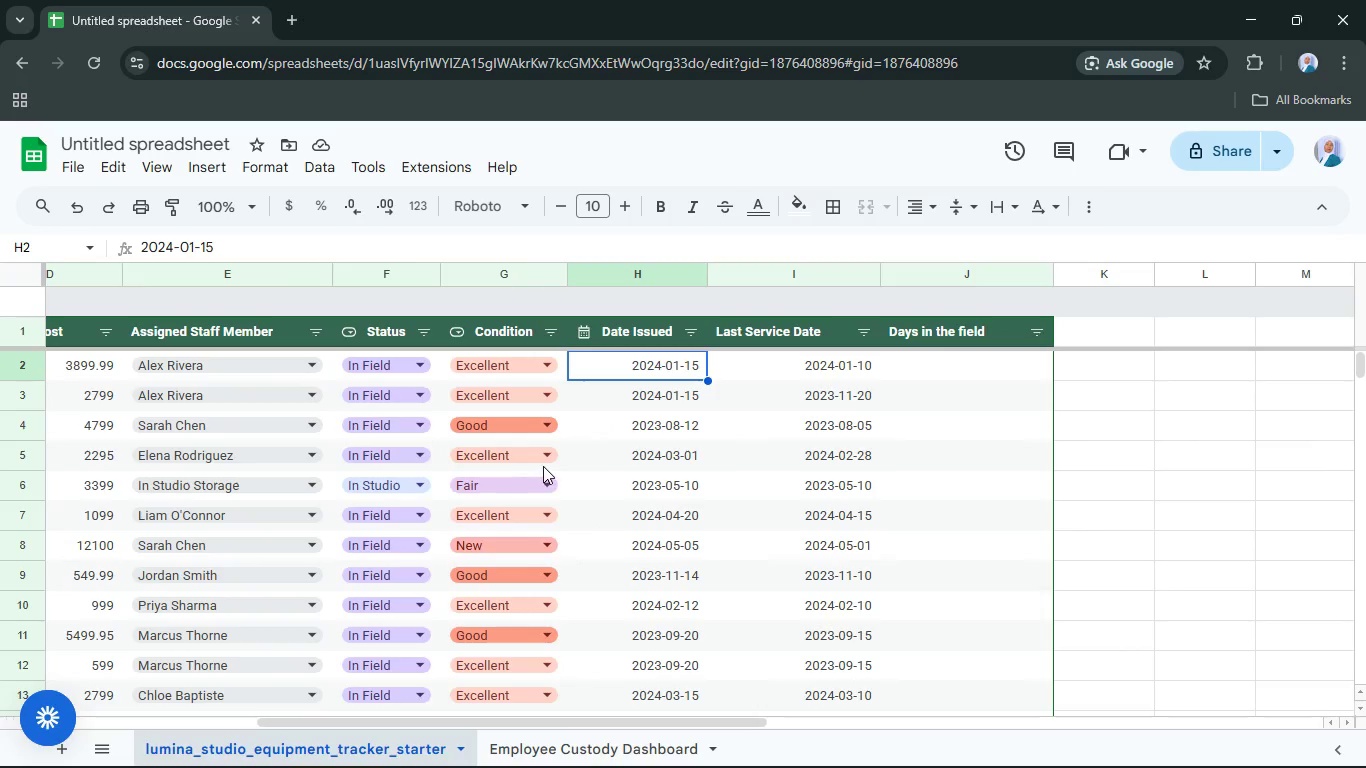 
scroll: coordinate [555, 443], scroll_direction: up, amount: 2.0
 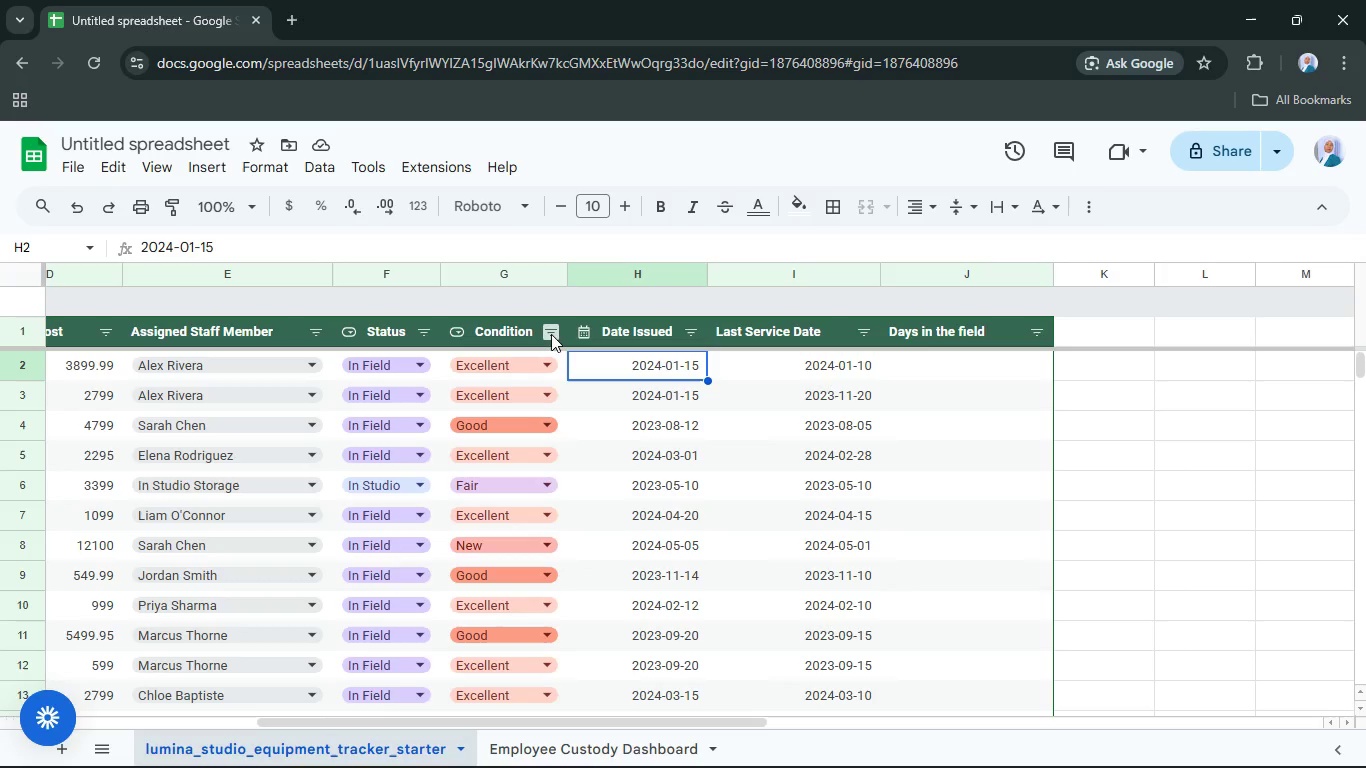 
left_click([542, 326])
 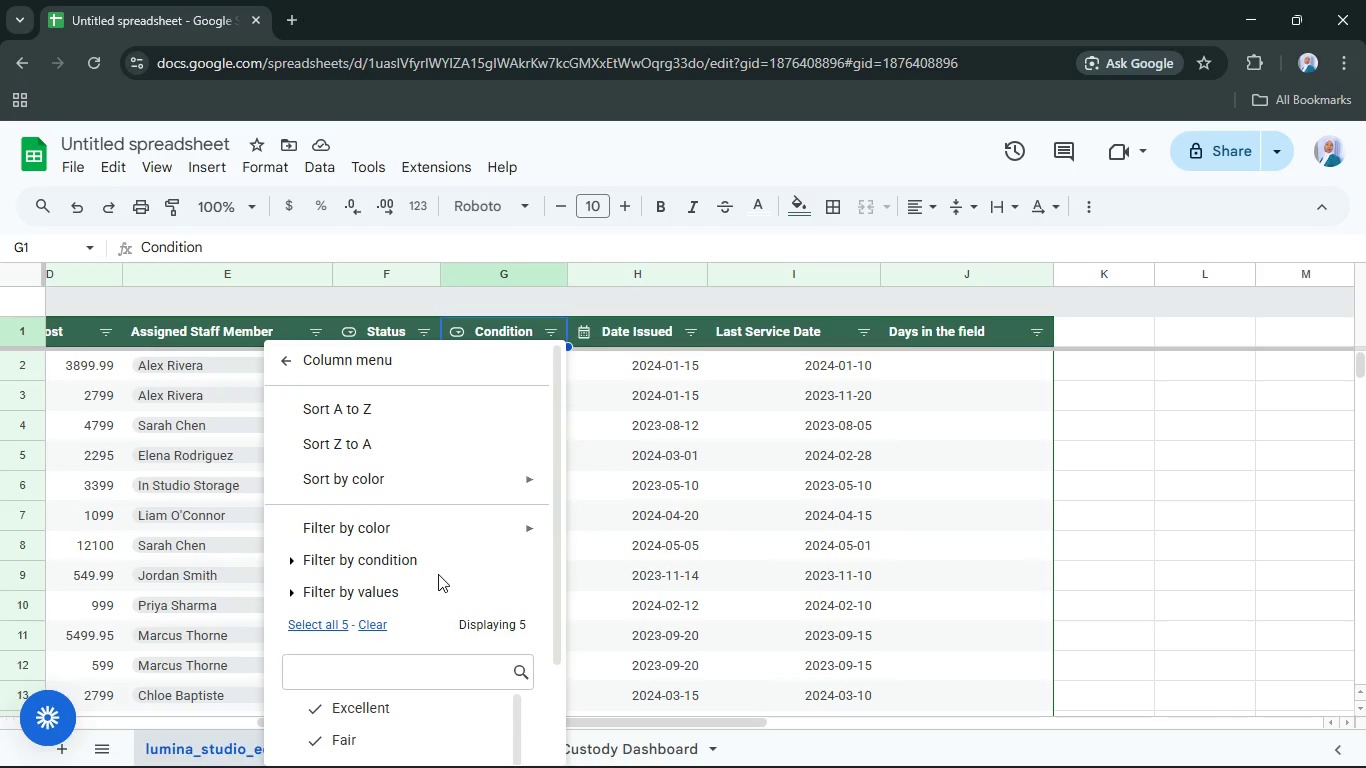 
scroll: coordinate [431, 555], scroll_direction: down, amount: 5.0
 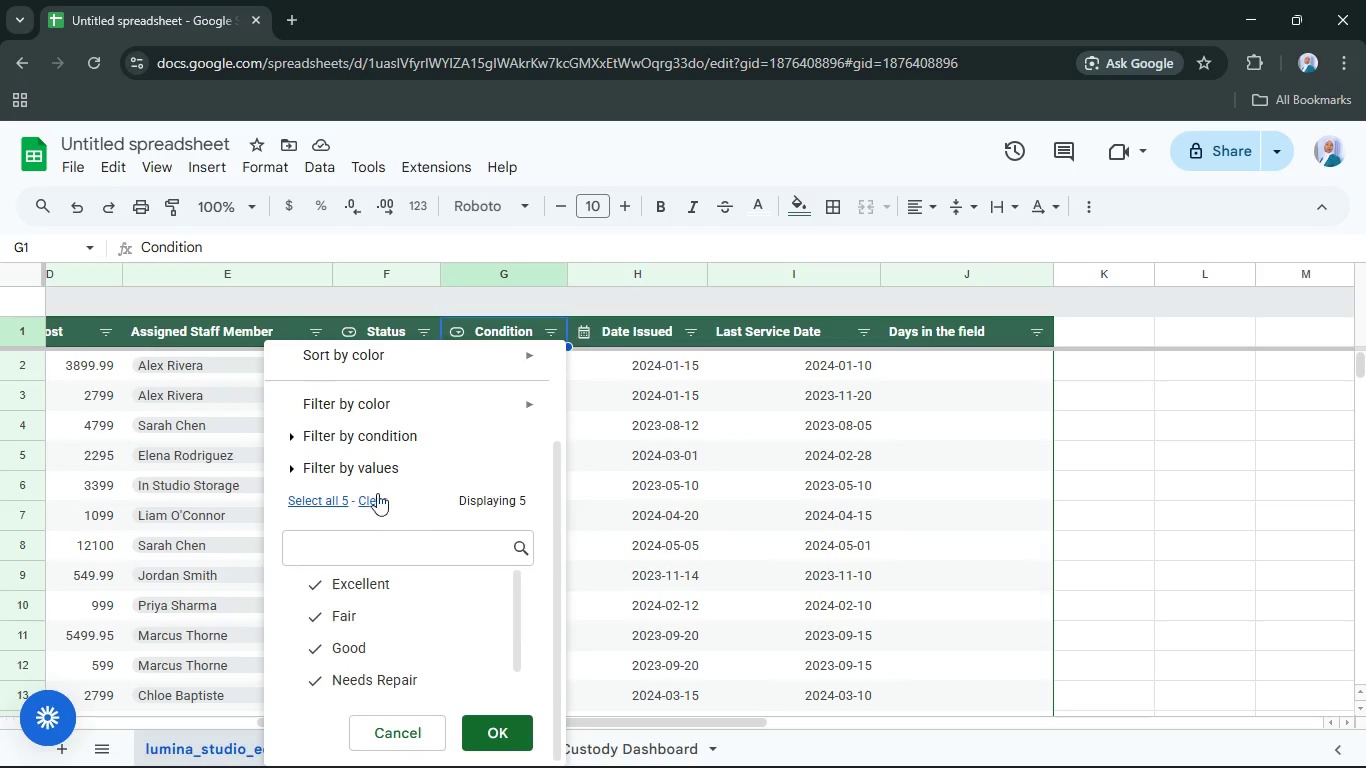 
left_click_drag(start_coordinate=[375, 489], to_coordinate=[378, 501])
 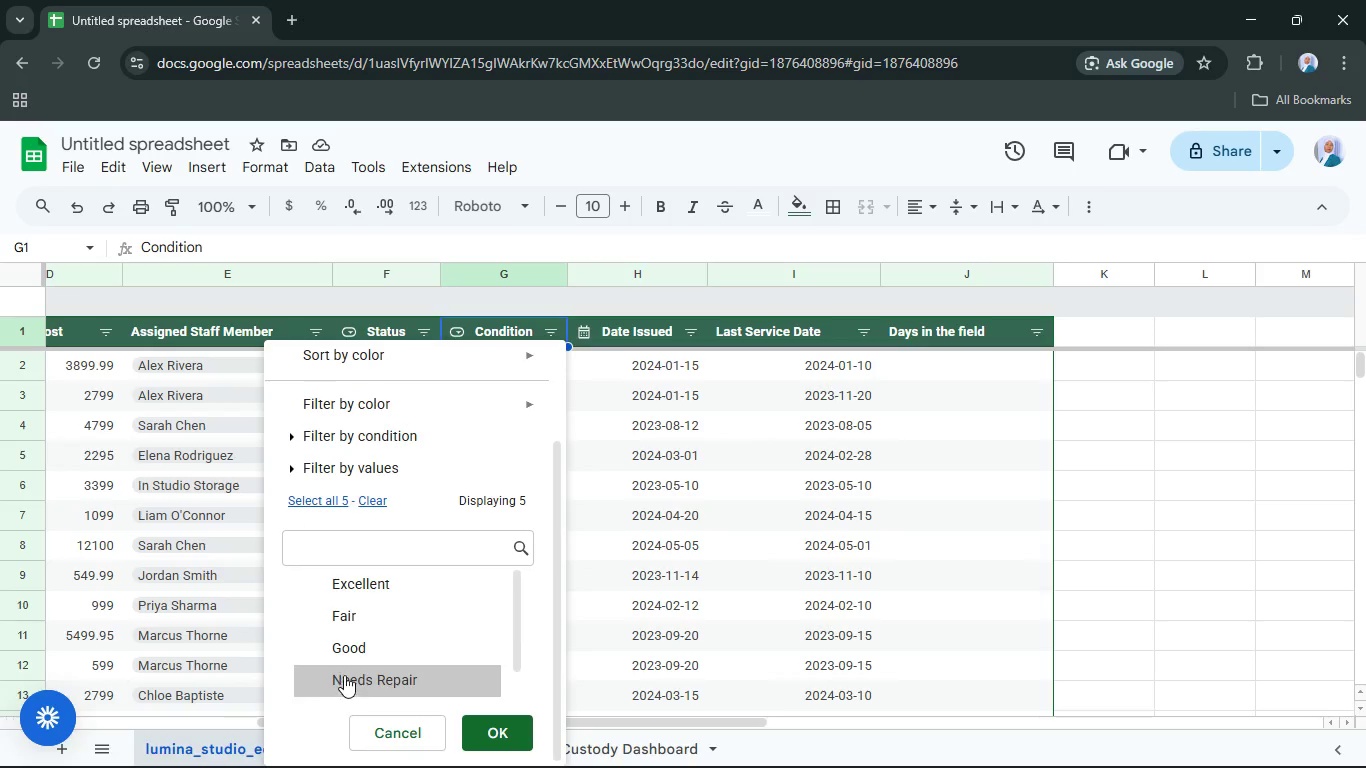 
left_click([348, 674])
 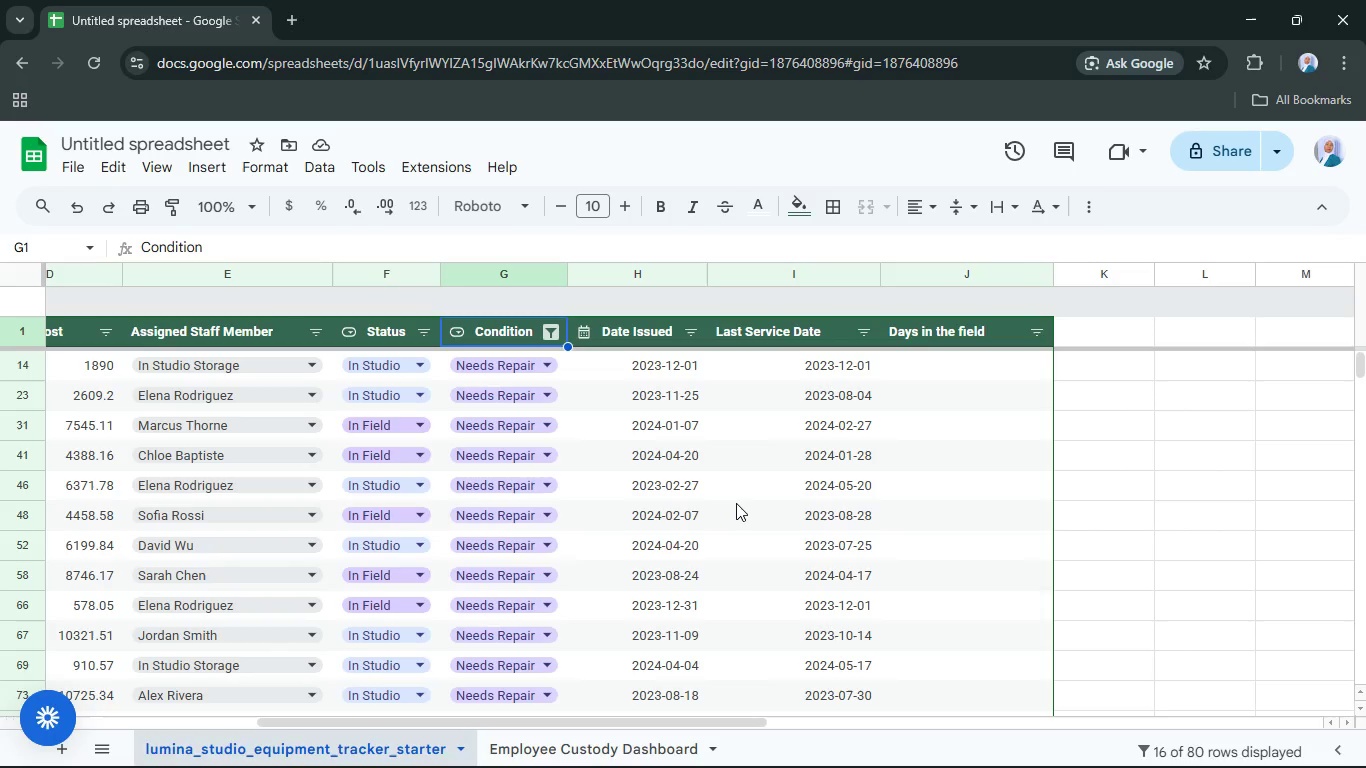 
wait(12.83)
 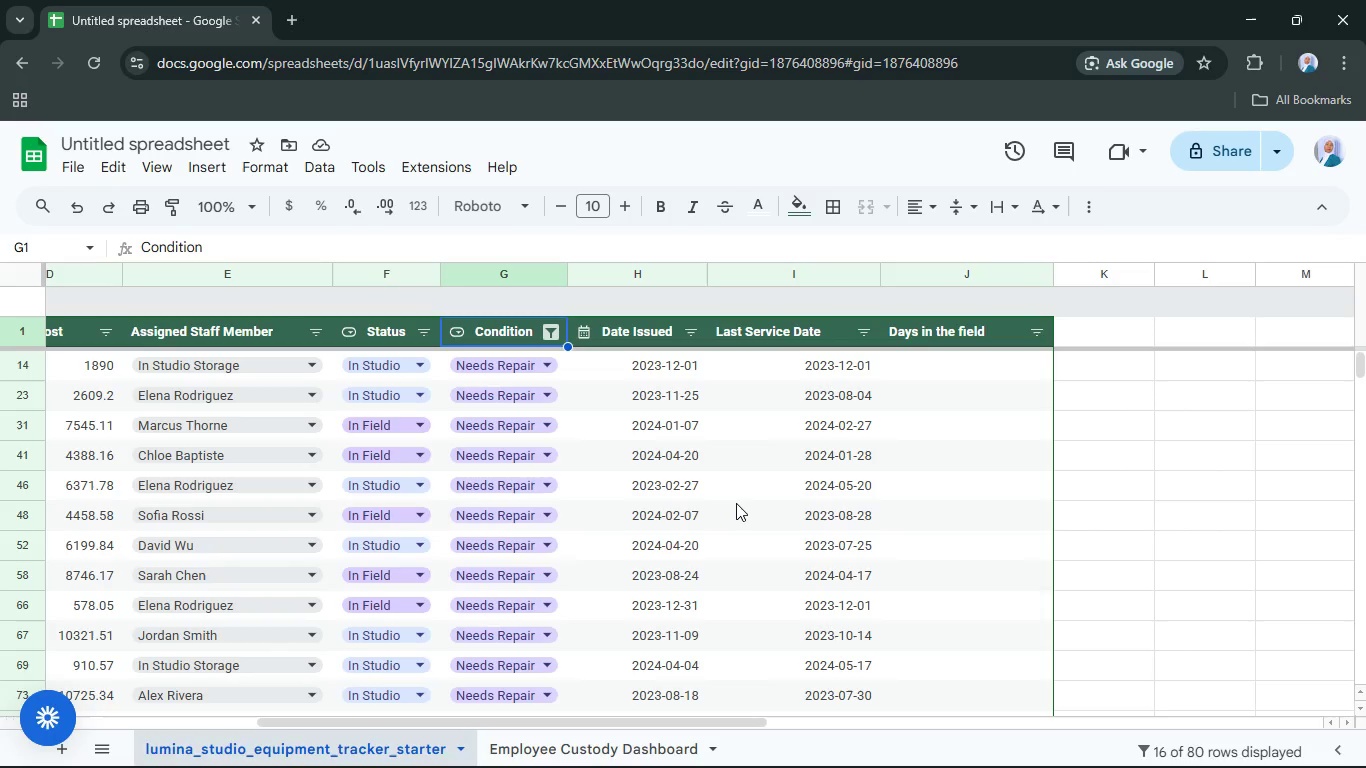 
scroll: coordinate [678, 541], scroll_direction: down, amount: 2.0
 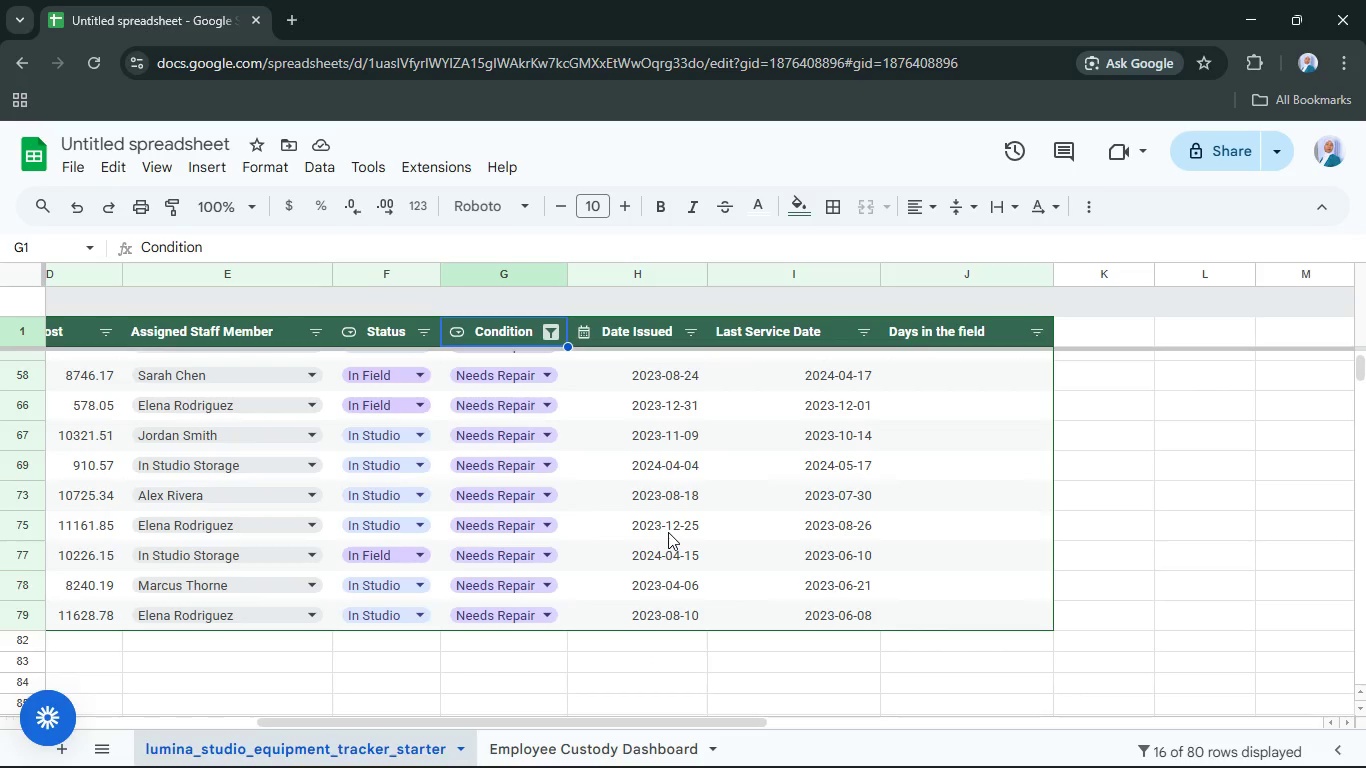 
scroll: coordinate [666, 529], scroll_direction: up, amount: 4.0
 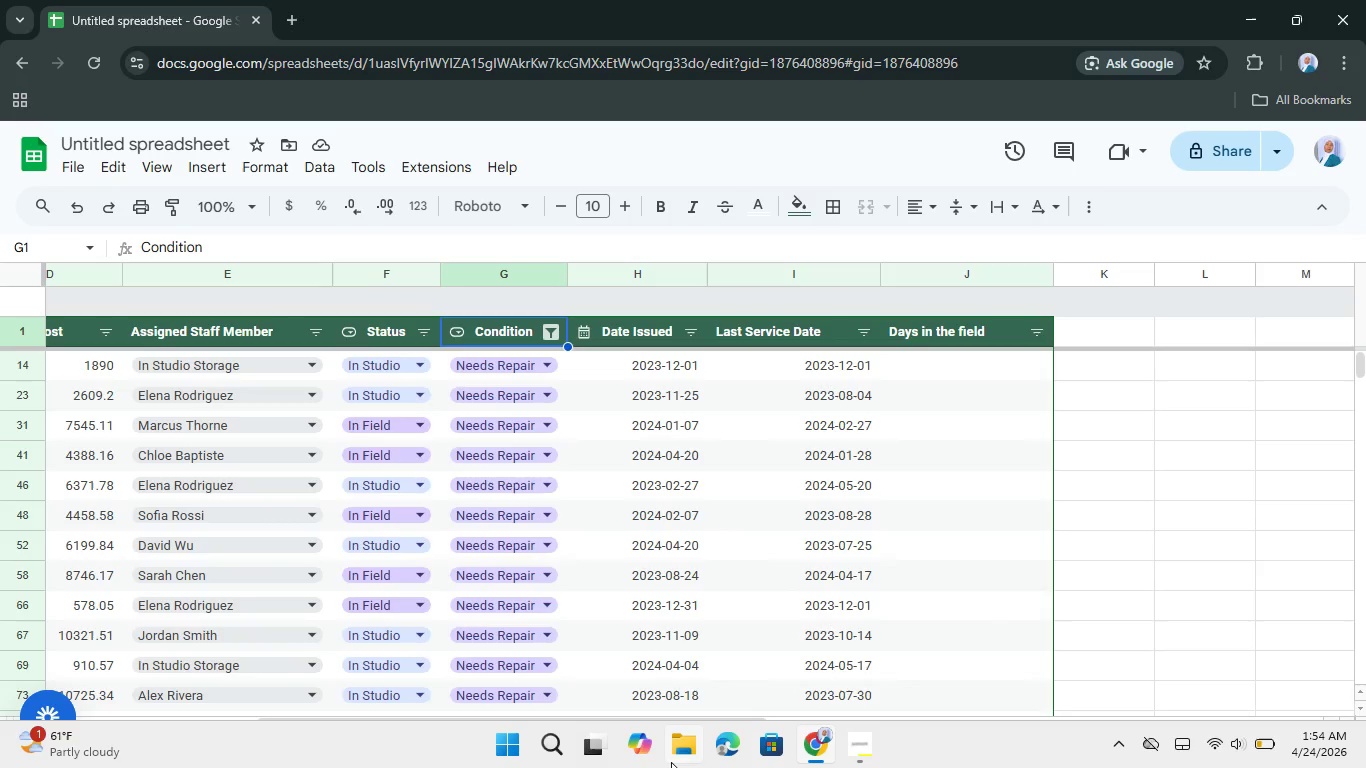 
left_click([856, 763])